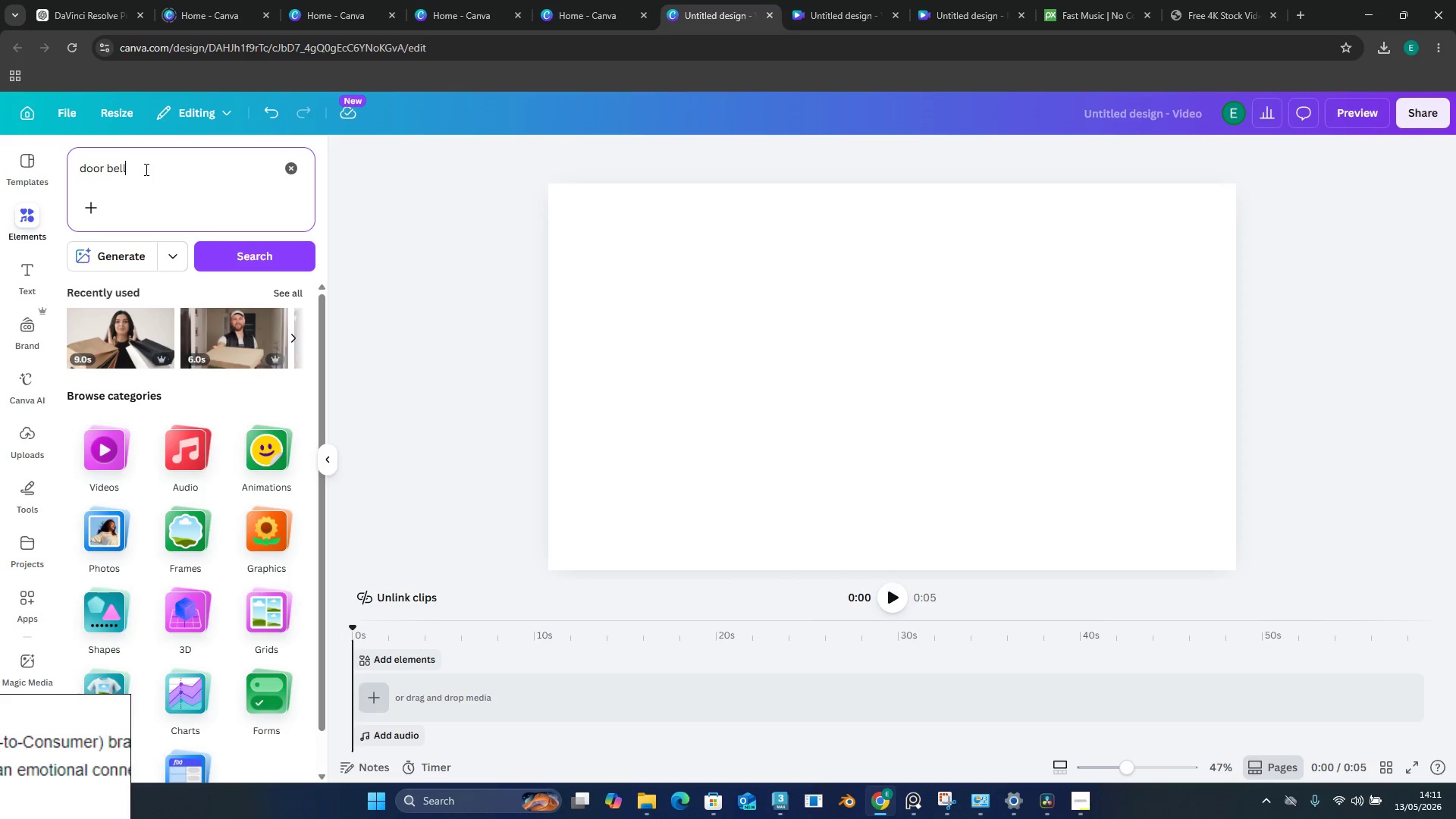 
key(Enter)
 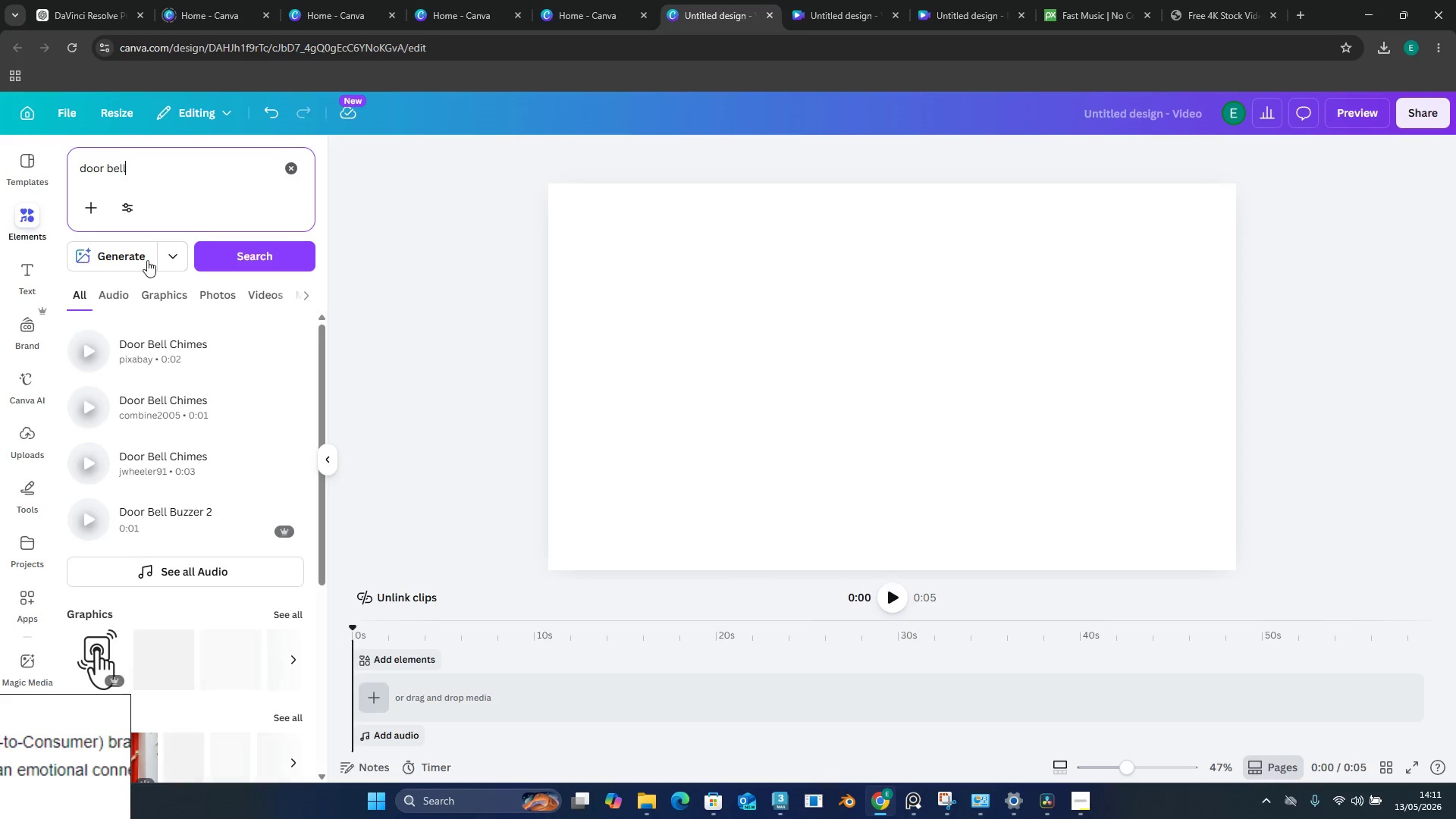 
scroll: coordinate [297, 586], scroll_direction: down, amount: 5.0
 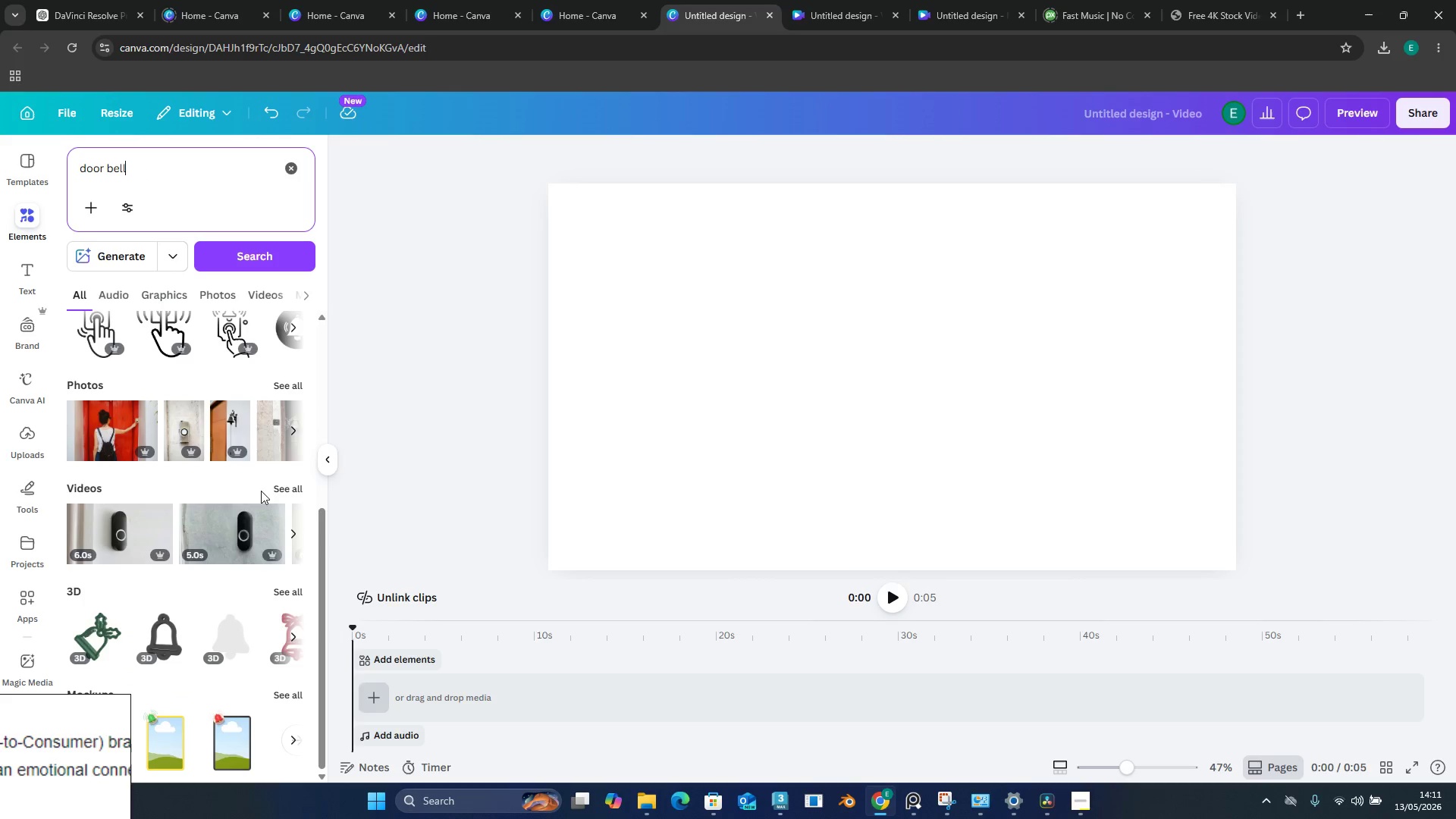 
left_click([293, 491])
 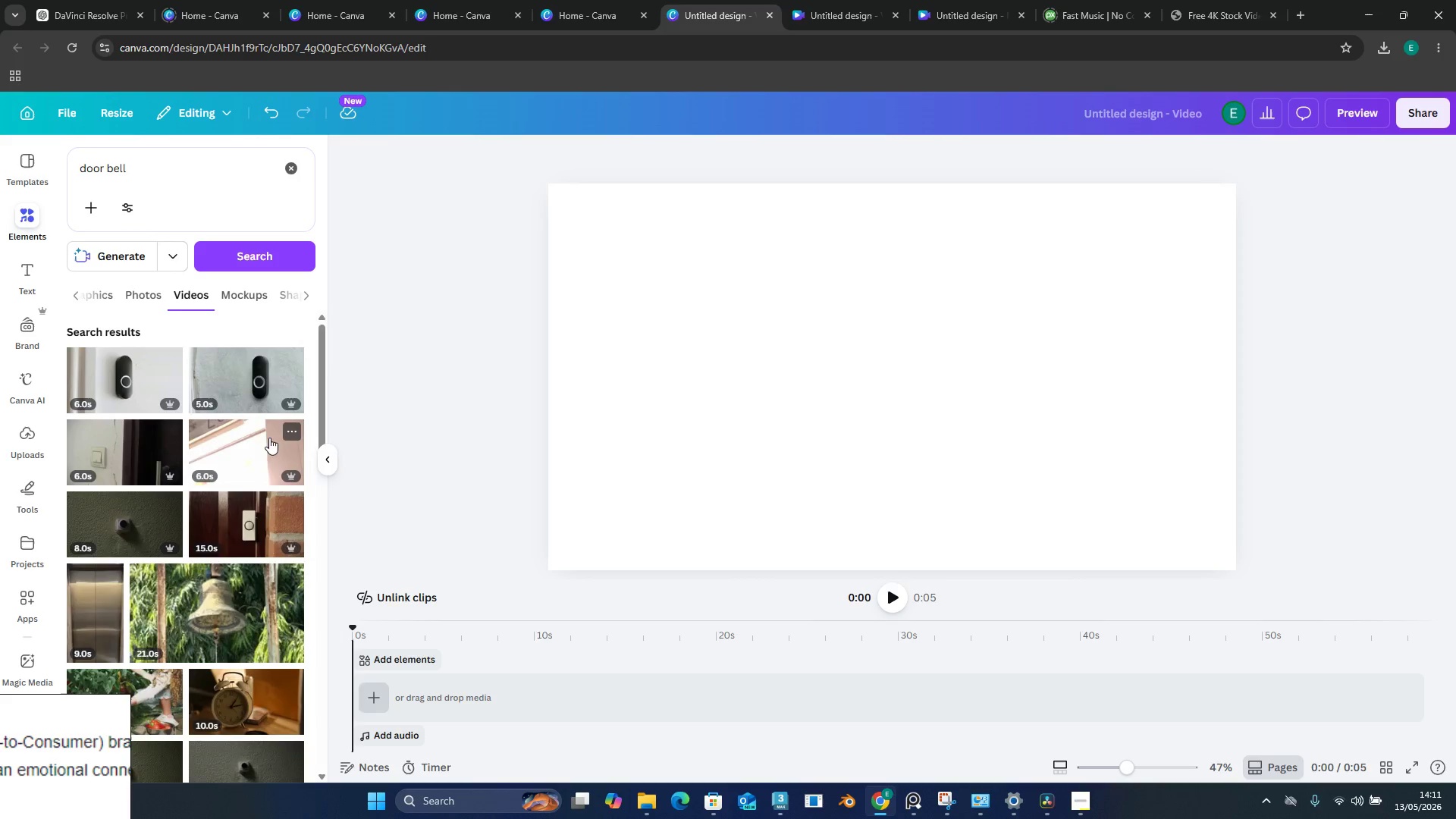 
scroll: coordinate [202, 397], scroll_direction: down, amount: 4.0
 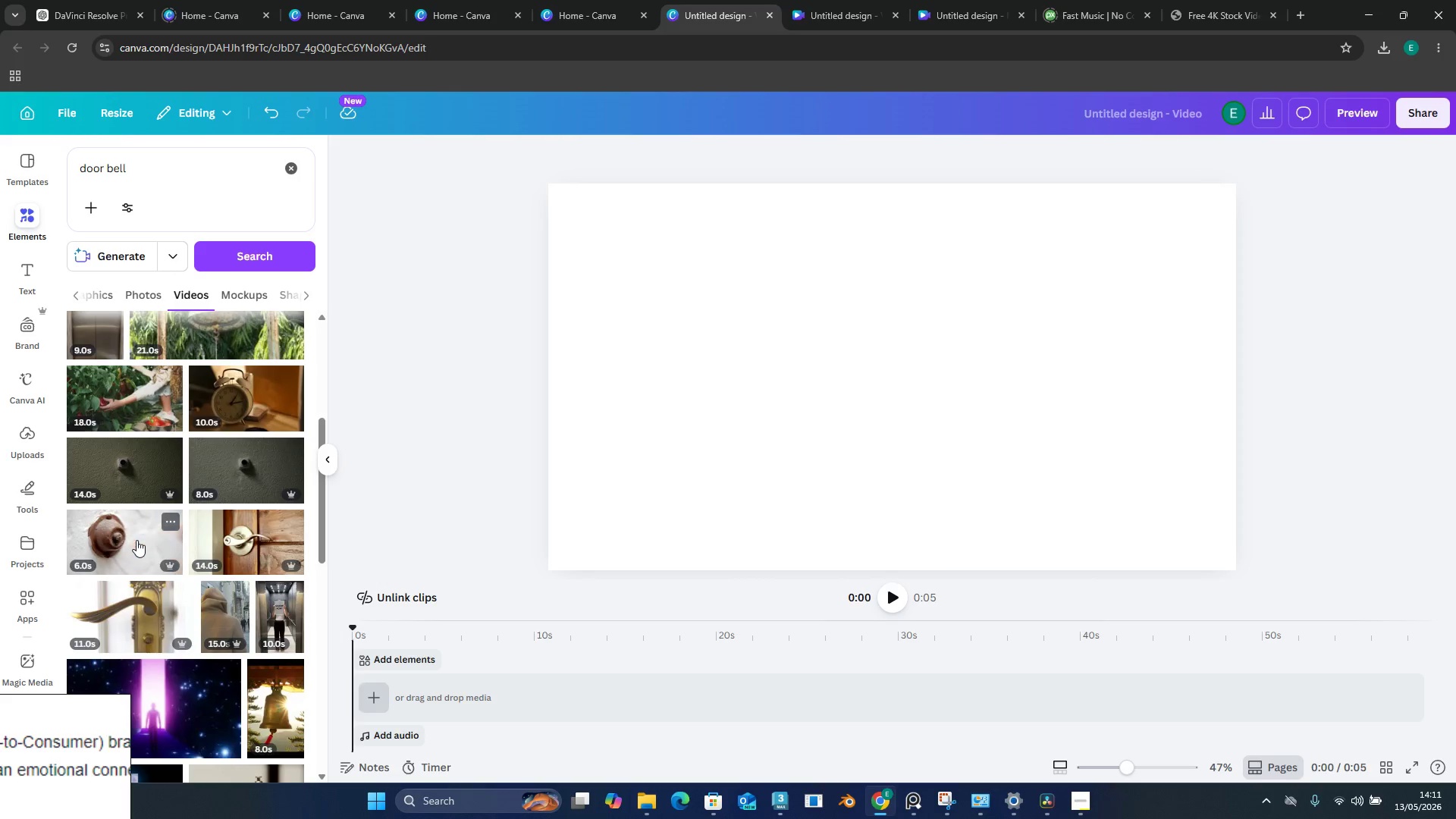 
left_click([172, 518])
 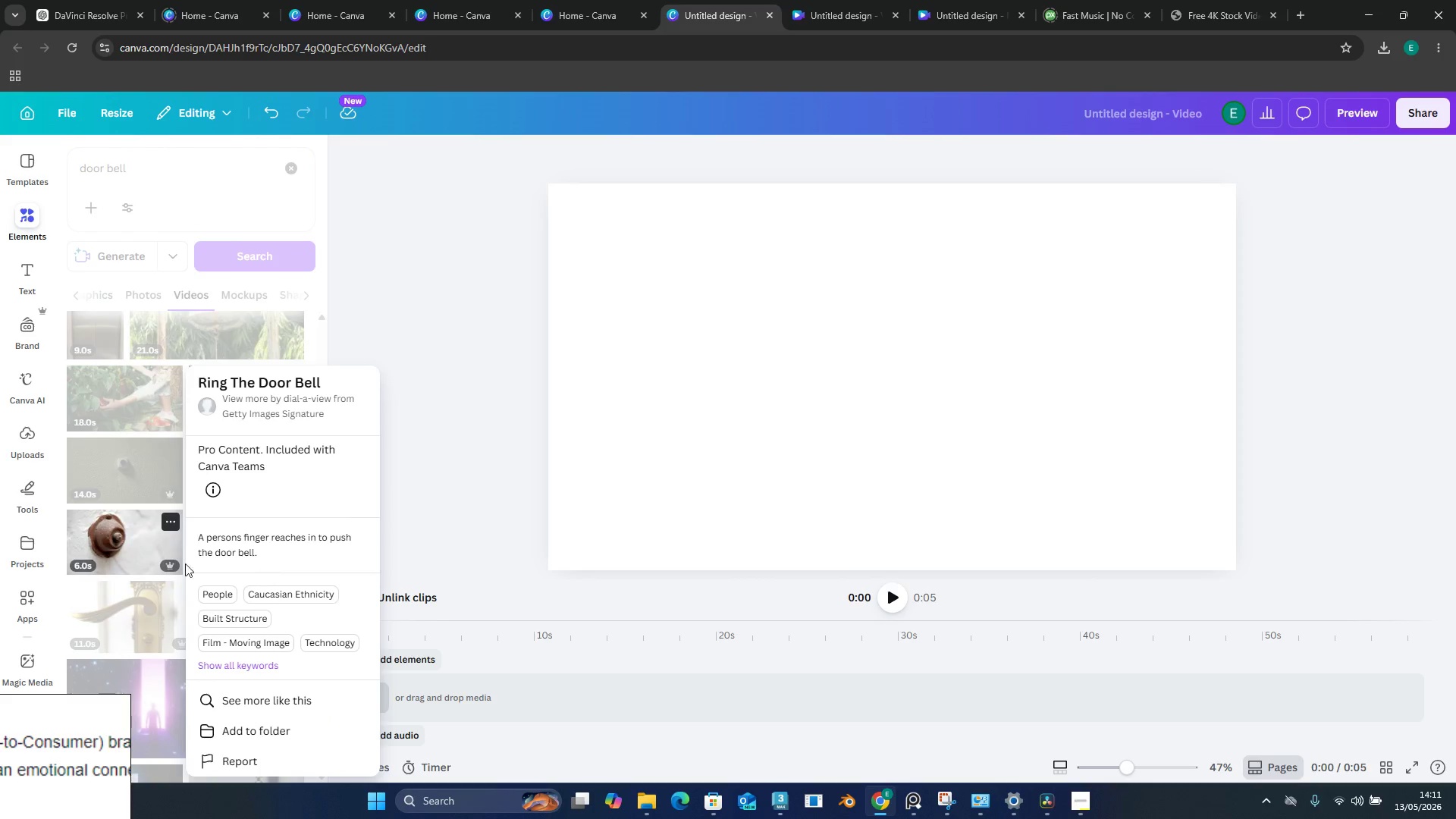 
left_click([130, 542])
 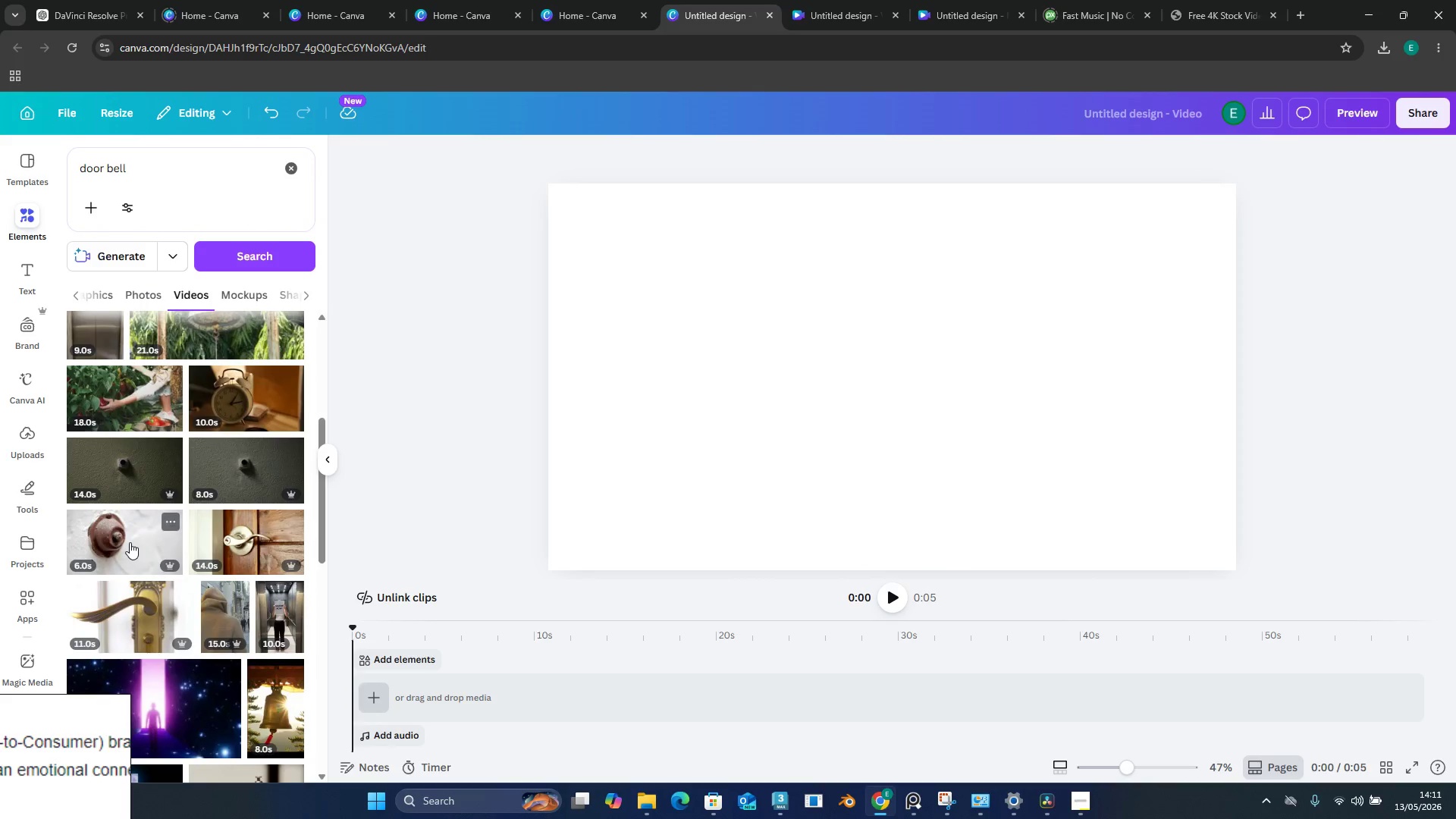 
left_click([130, 542])
 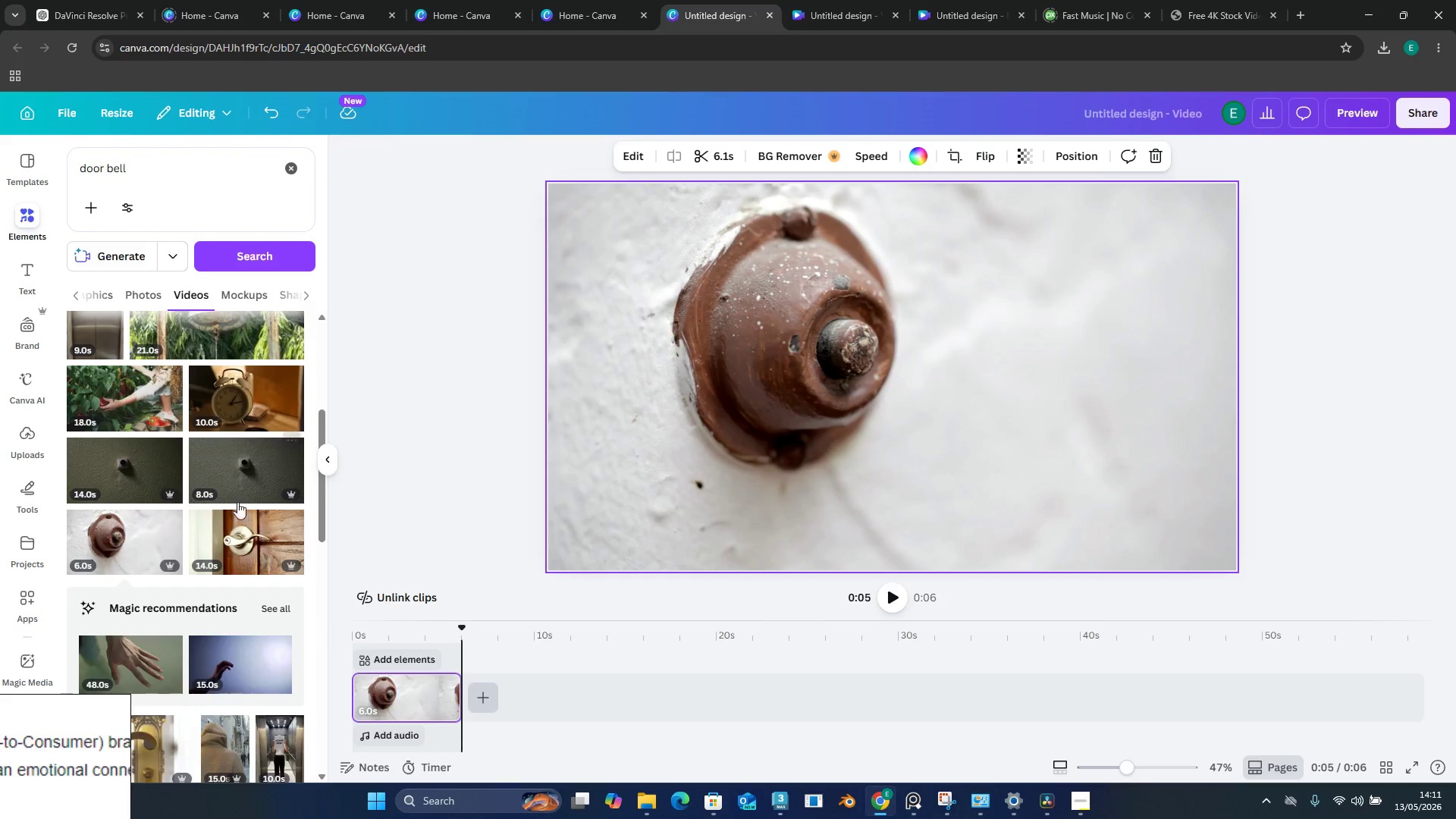 
scroll: coordinate [172, 513], scroll_direction: down, amount: 16.0
 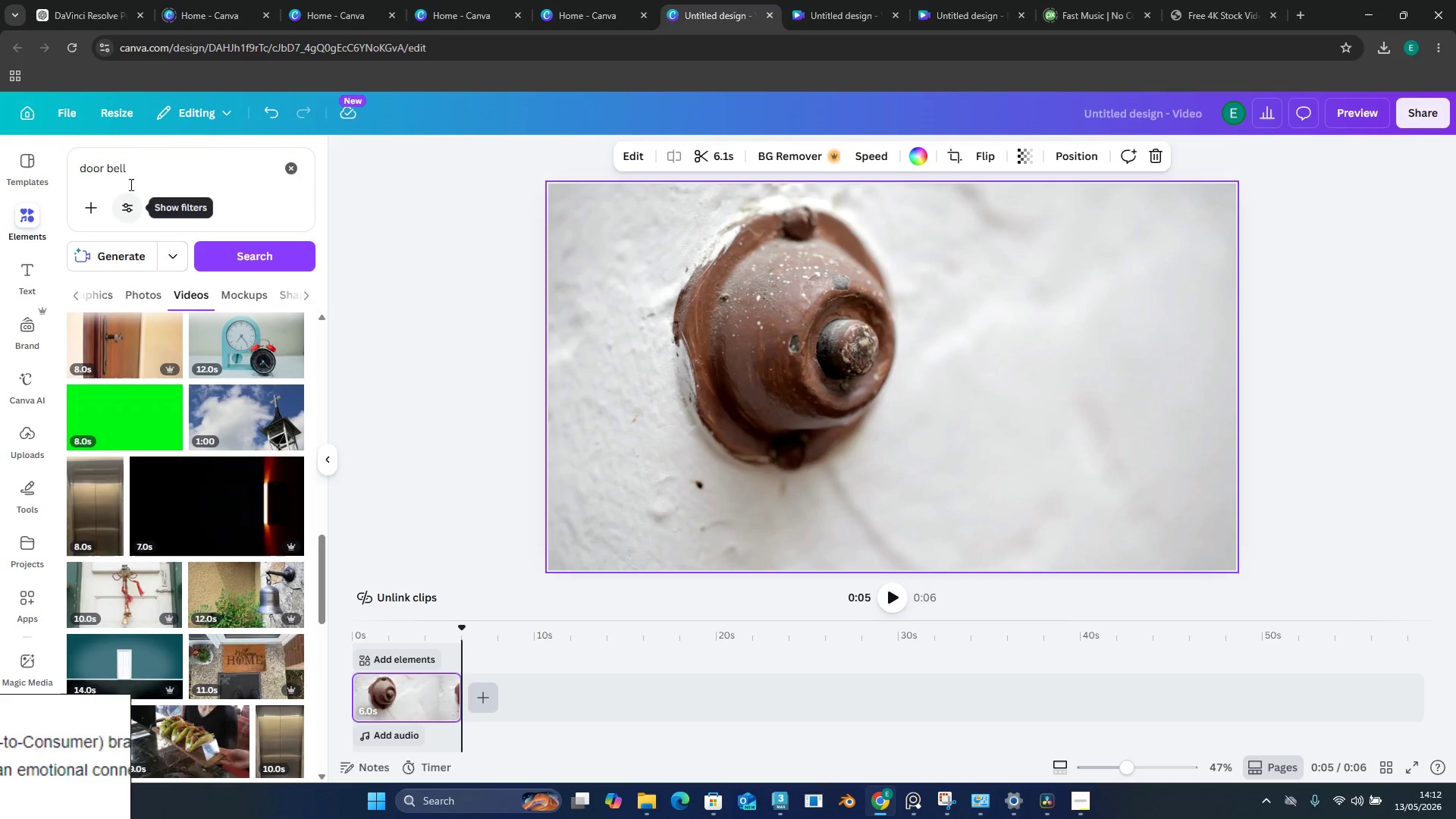 
left_click_drag(start_coordinate=[130, 171], to_coordinate=[65, 165])
 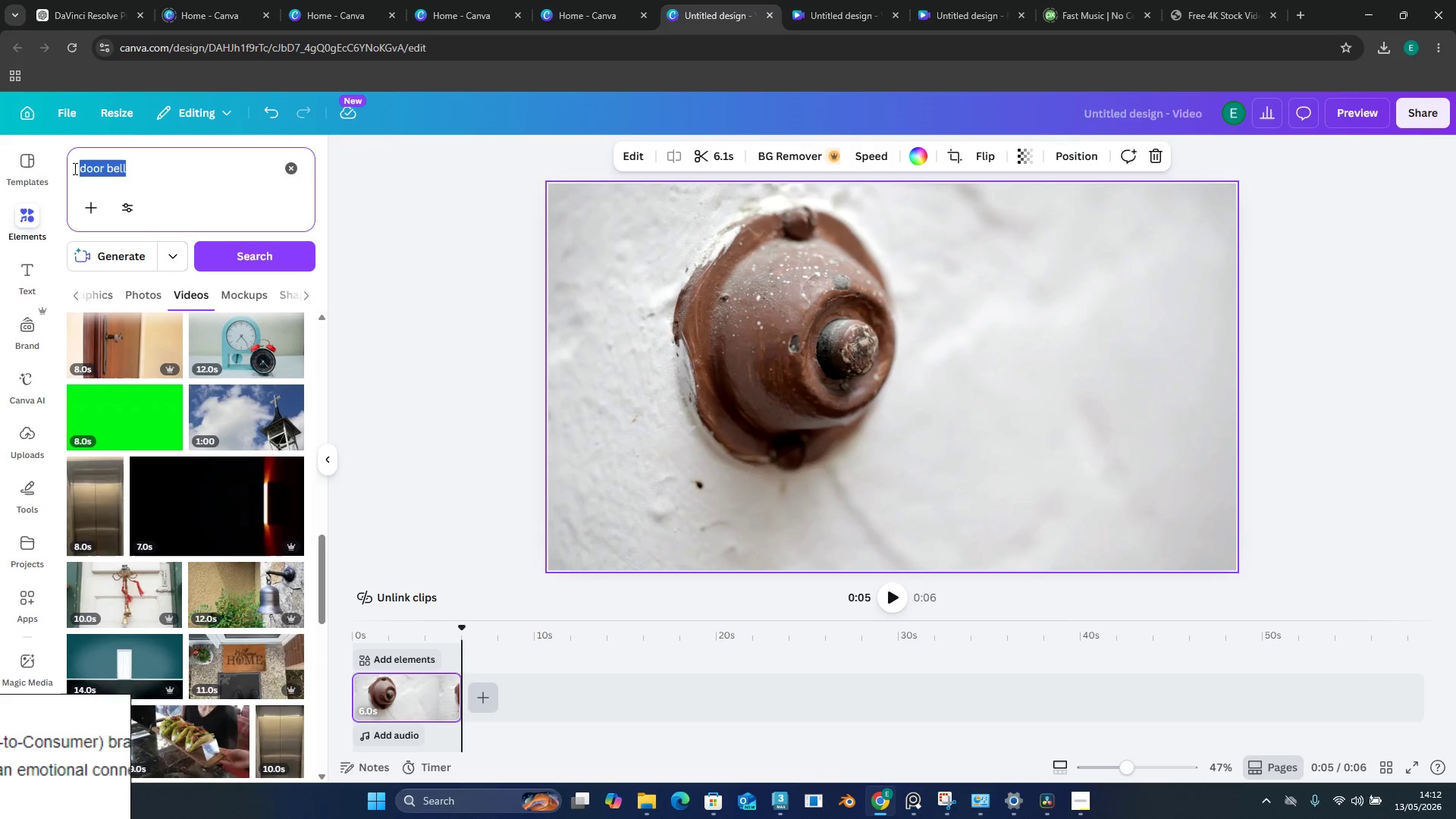 
left_click([75, 168])
 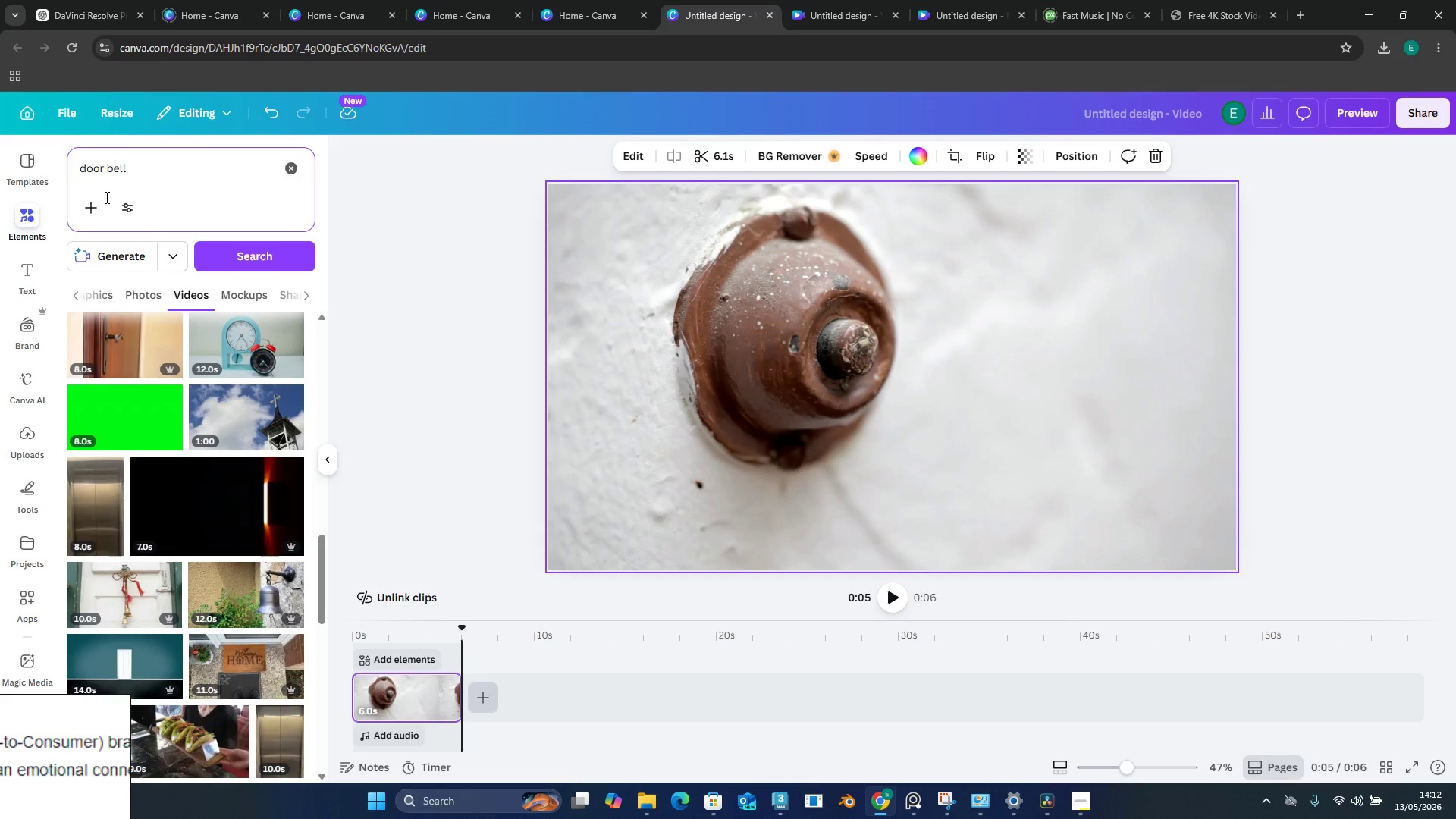 
type(div)
key(Backspace)
key(Backspace)
type(ev)
key(Backspace)
type(livery man at the )
 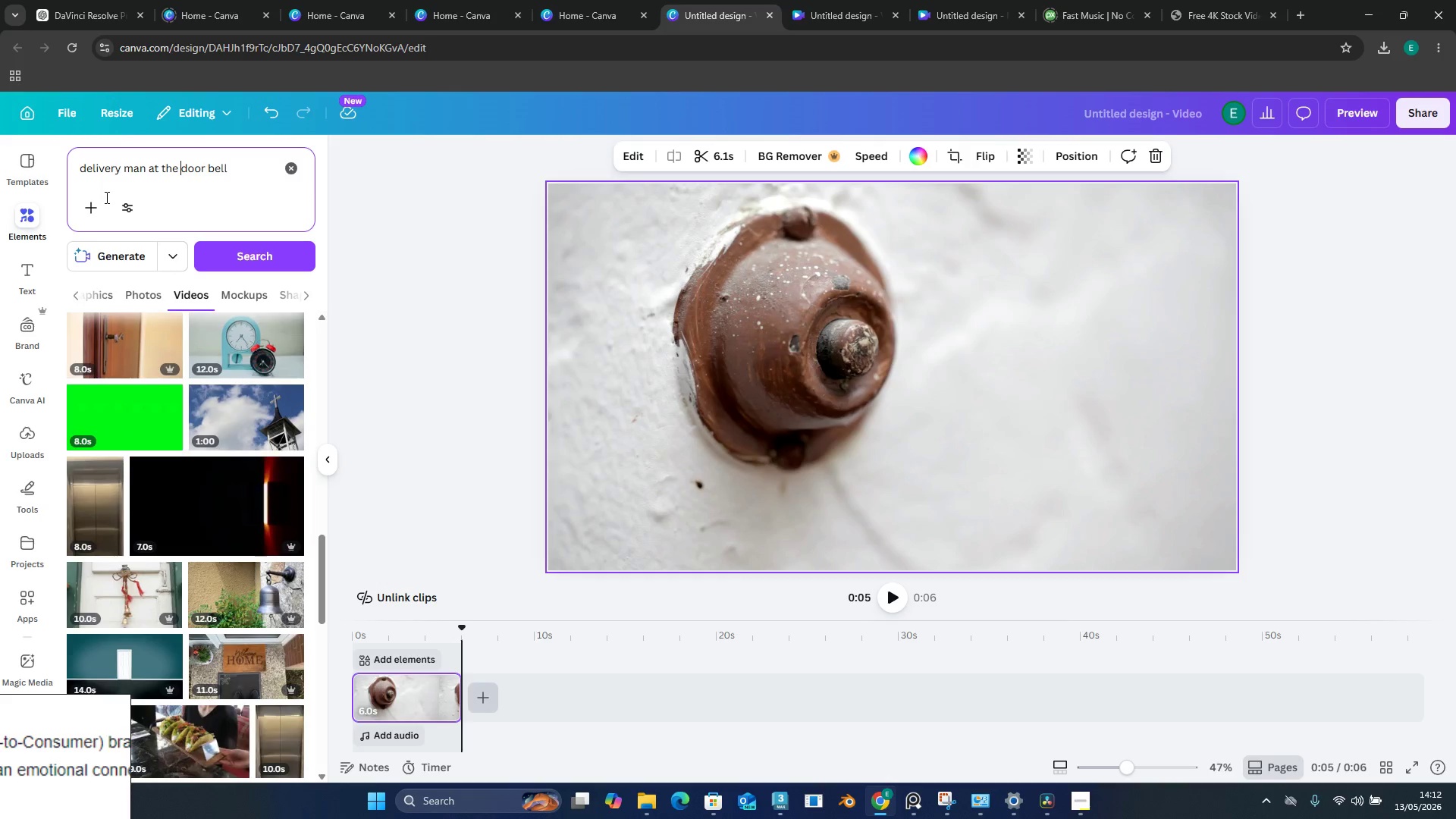 
key(Enter)
 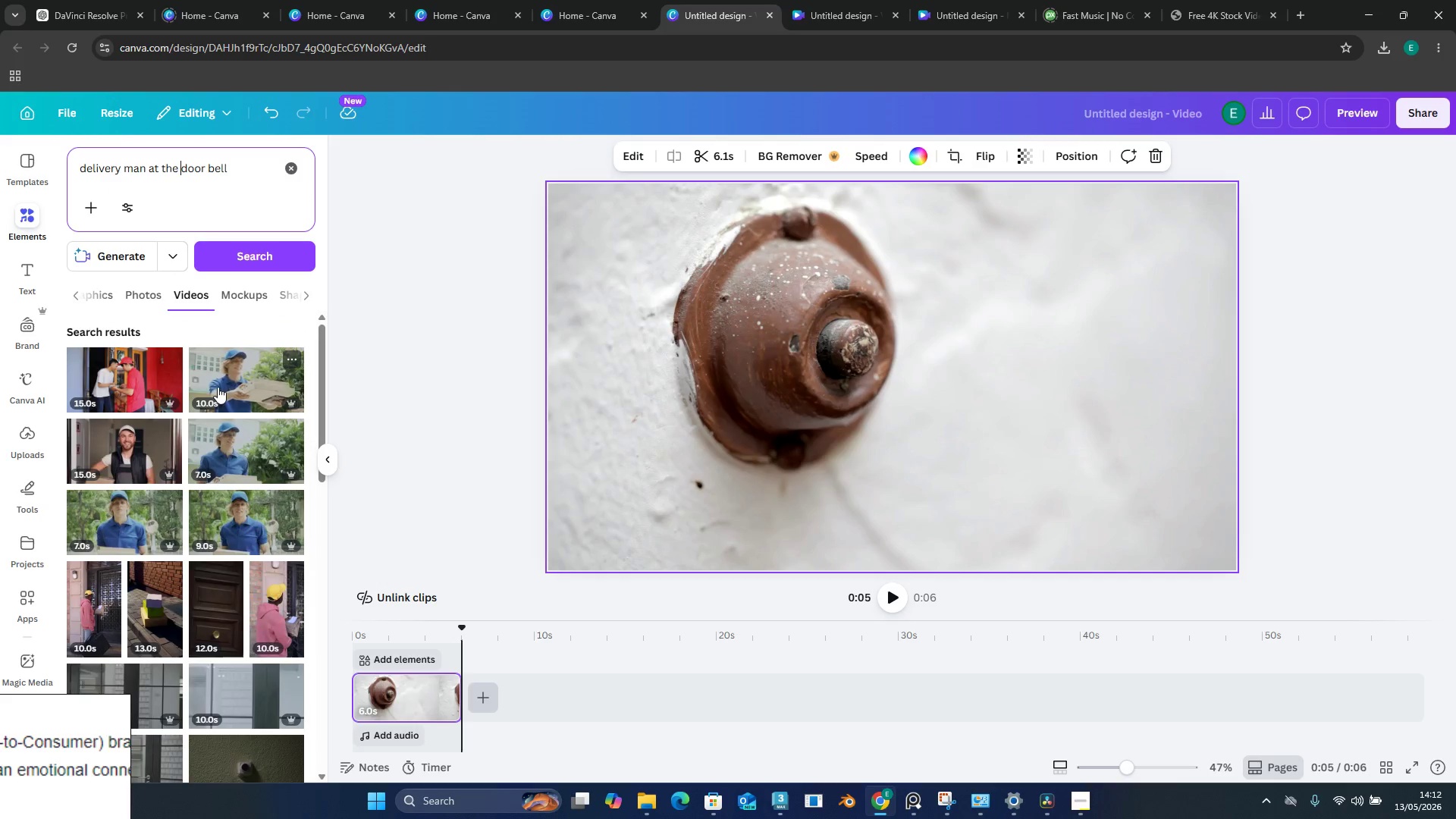 
wait(5.62)
 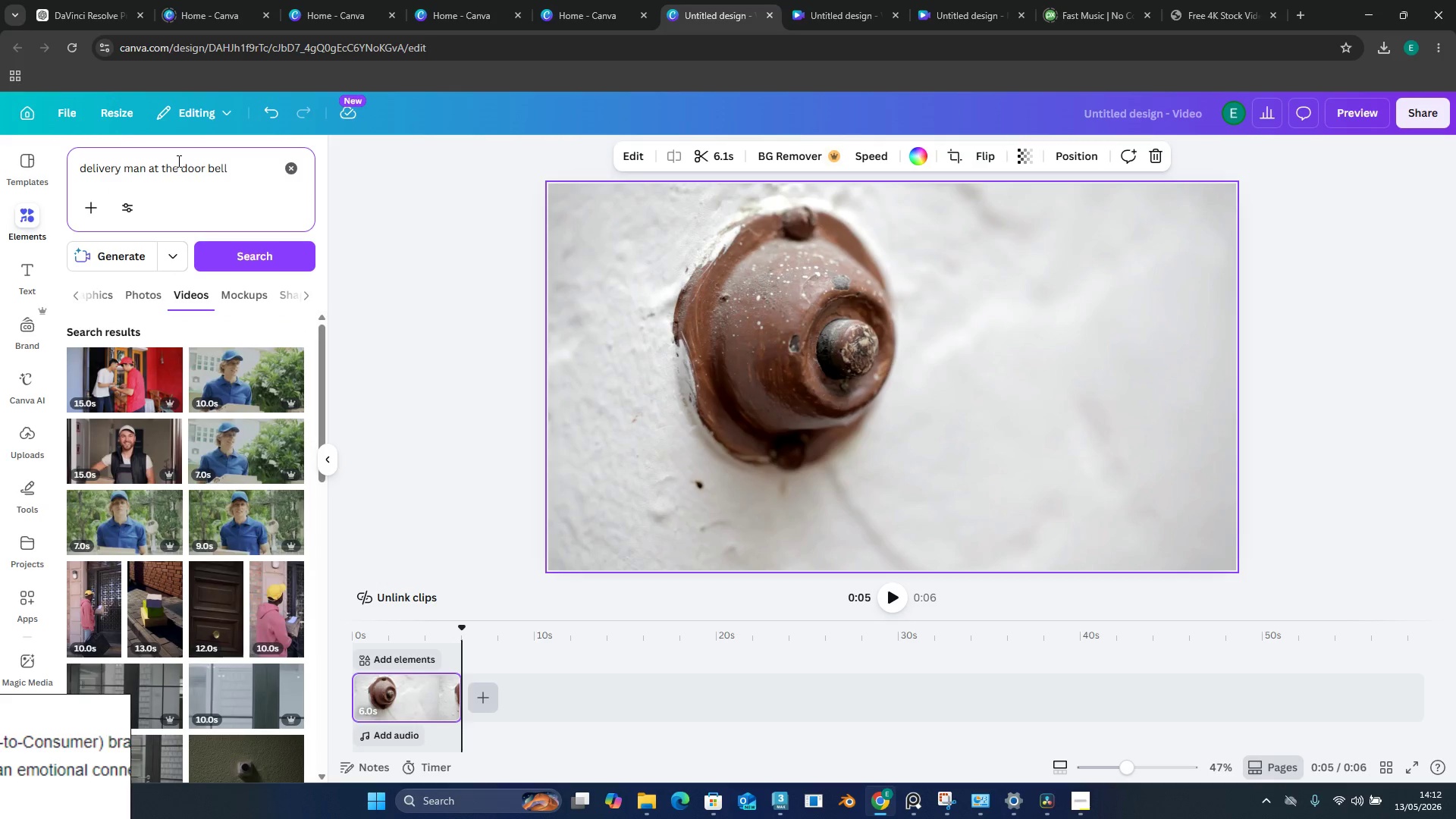 
scroll: coordinate [240, 461], scroll_direction: down, amount: 14.0
 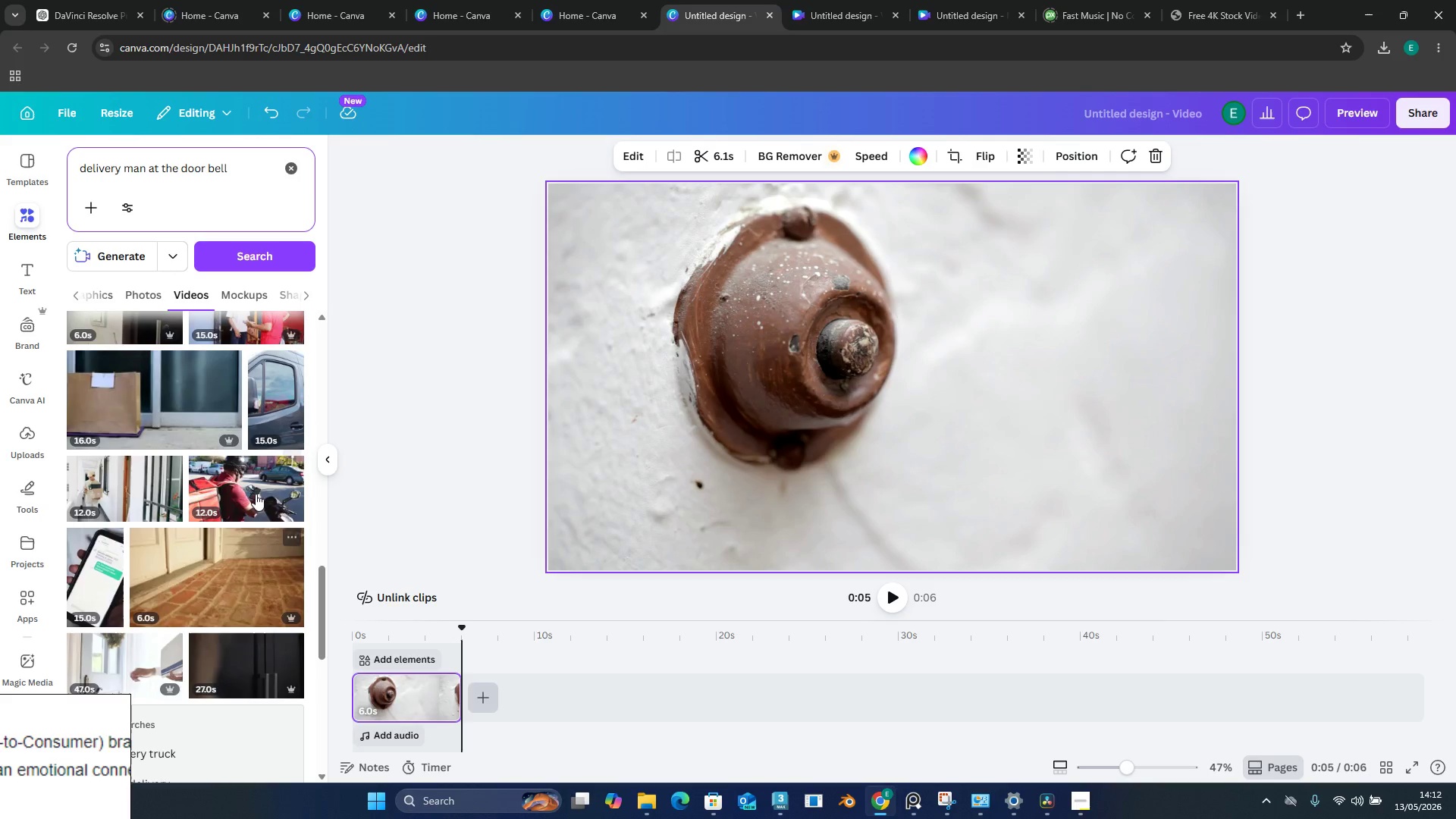 
scroll: coordinate [151, 435], scroll_direction: down, amount: 10.0
 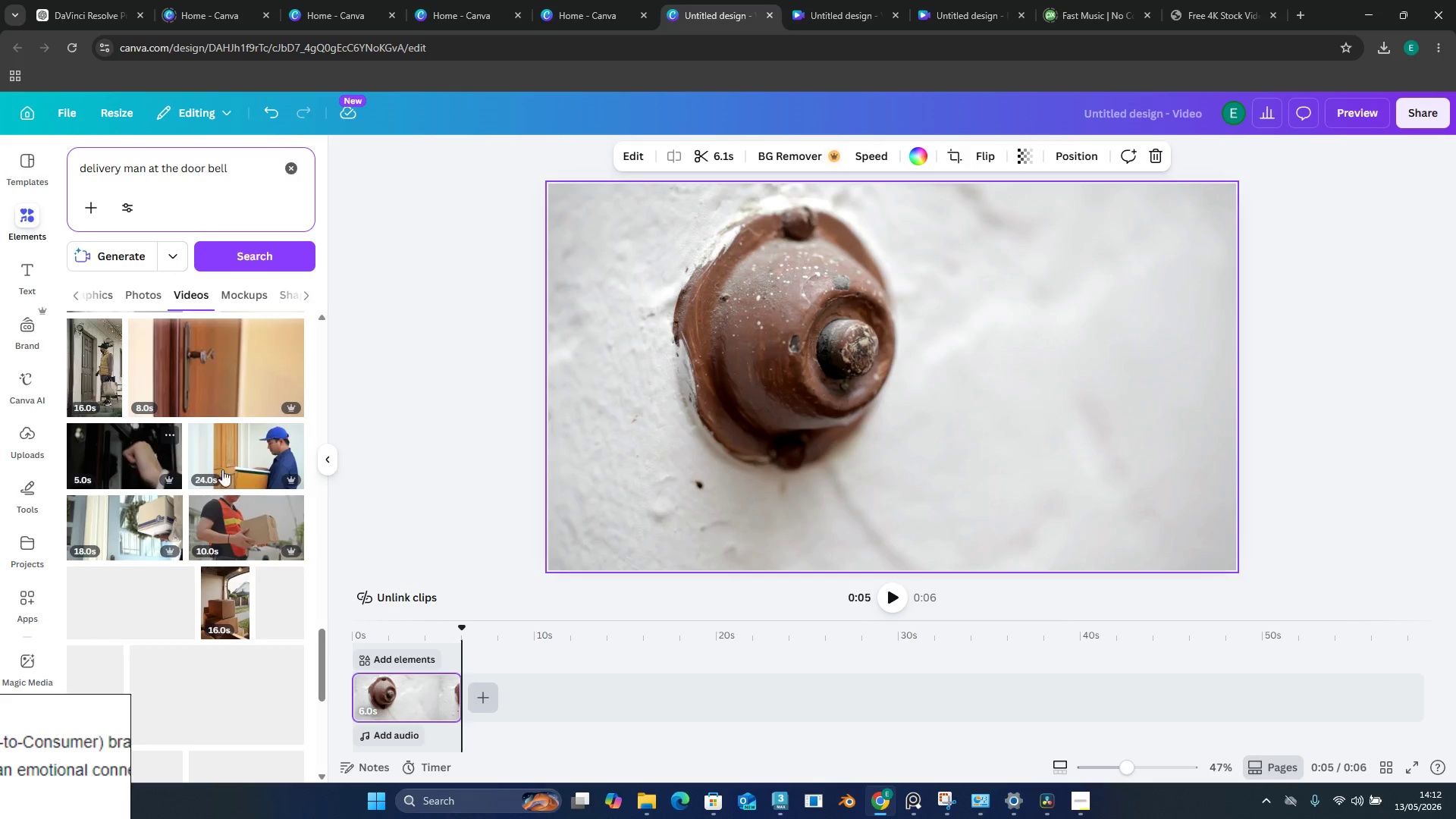 
mouse_move([261, 469])
 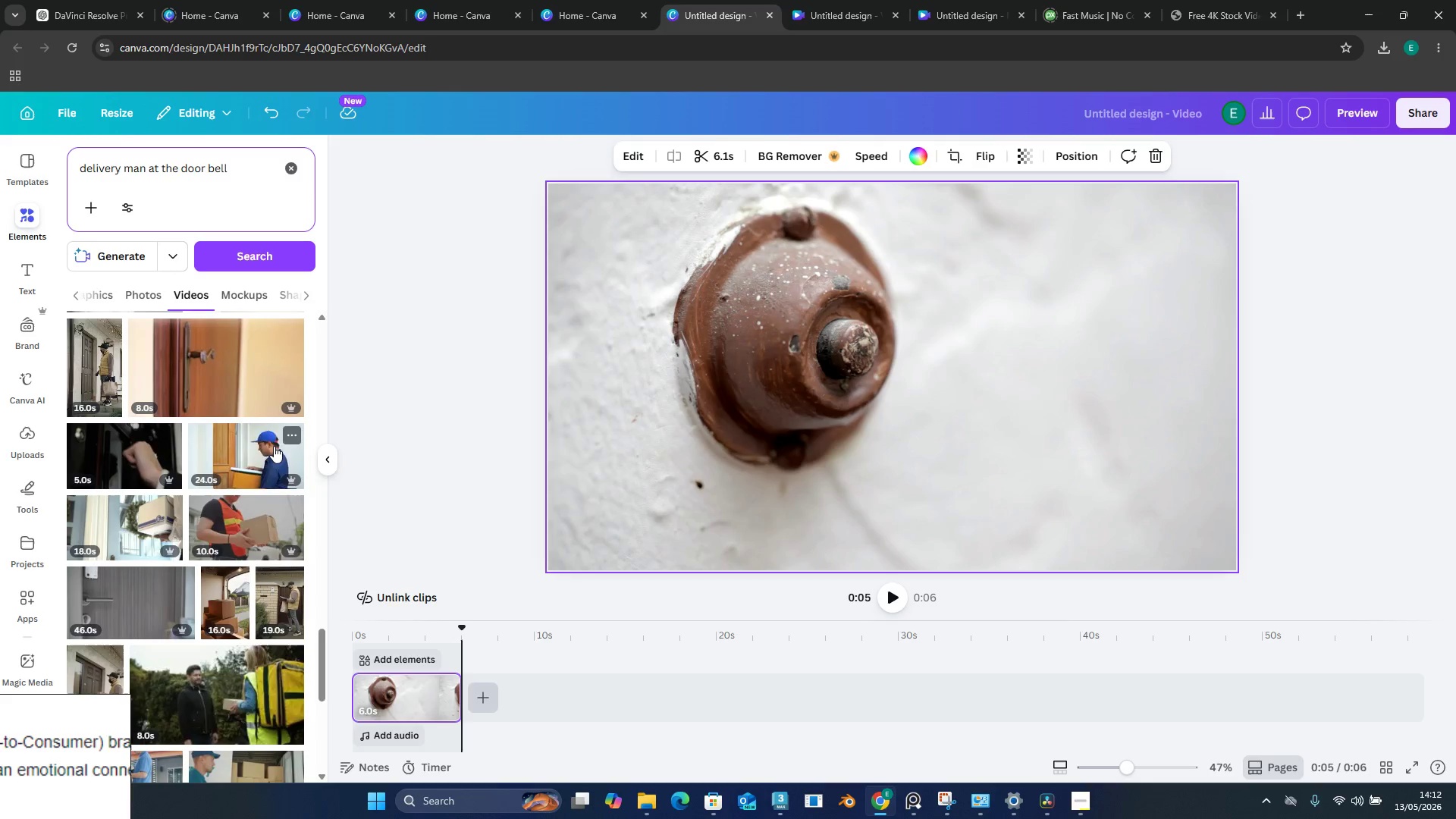 
wait(9.07)
 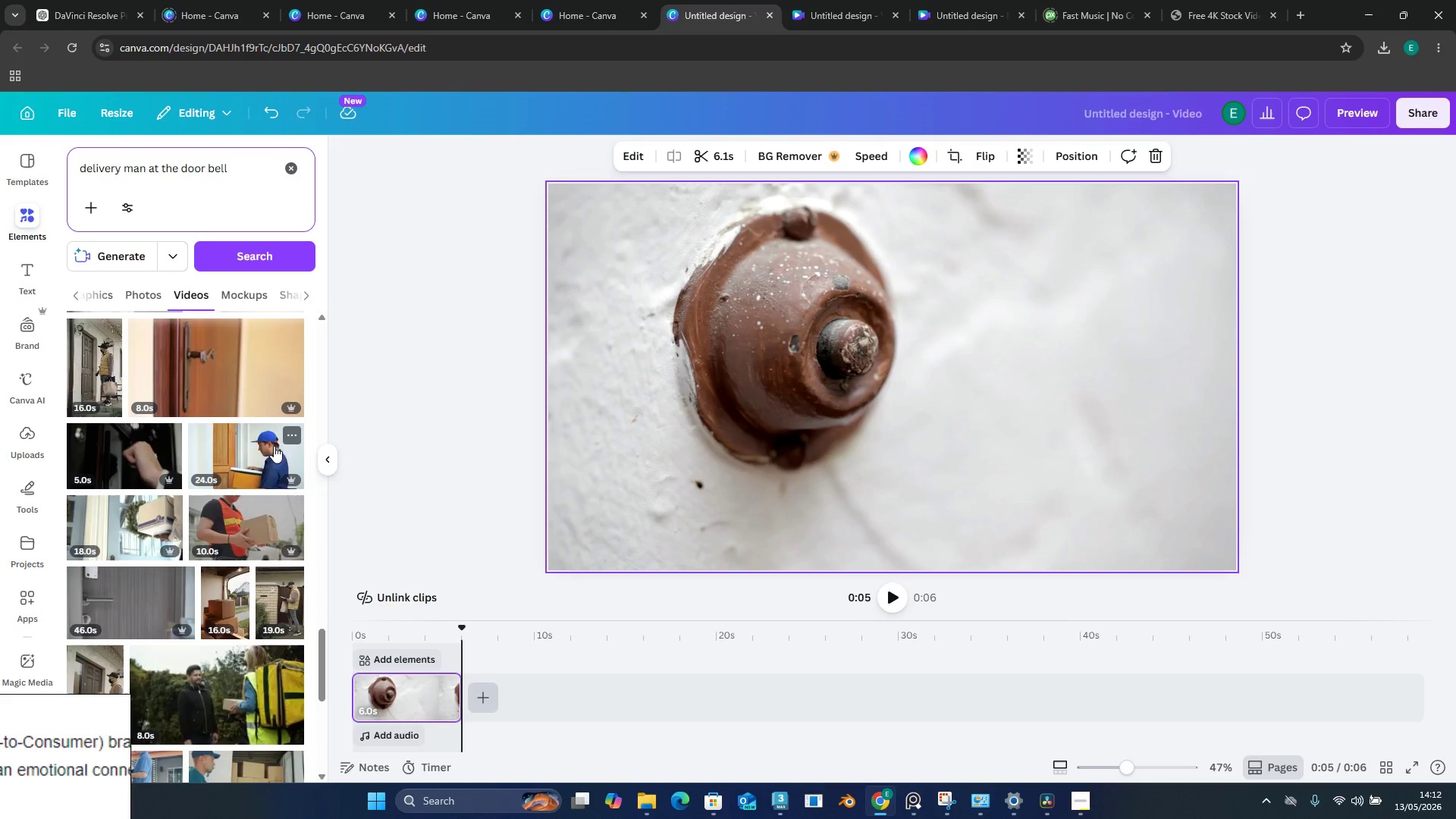 
left_click([1414, 124])
 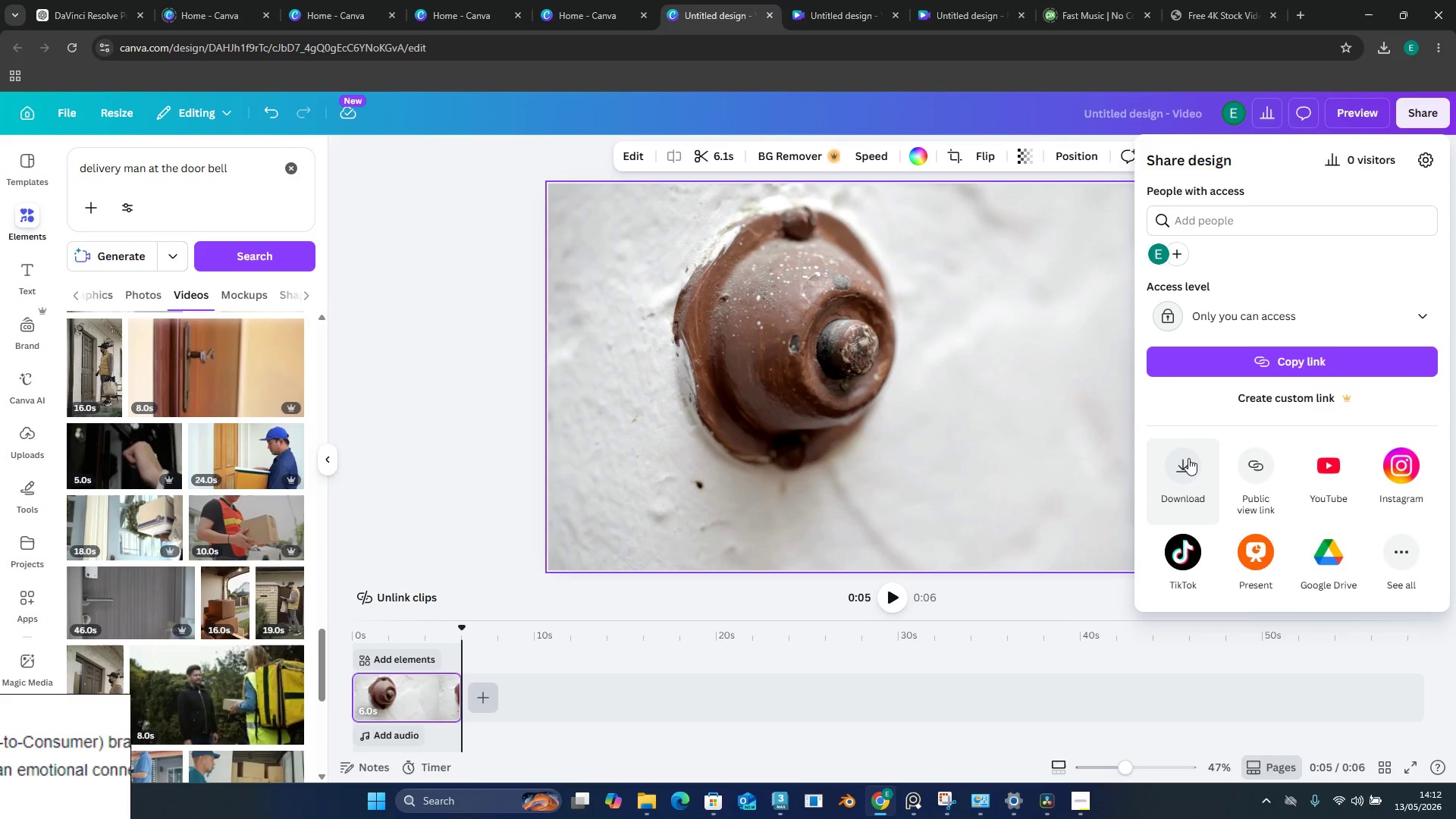 
left_click([1188, 458])
 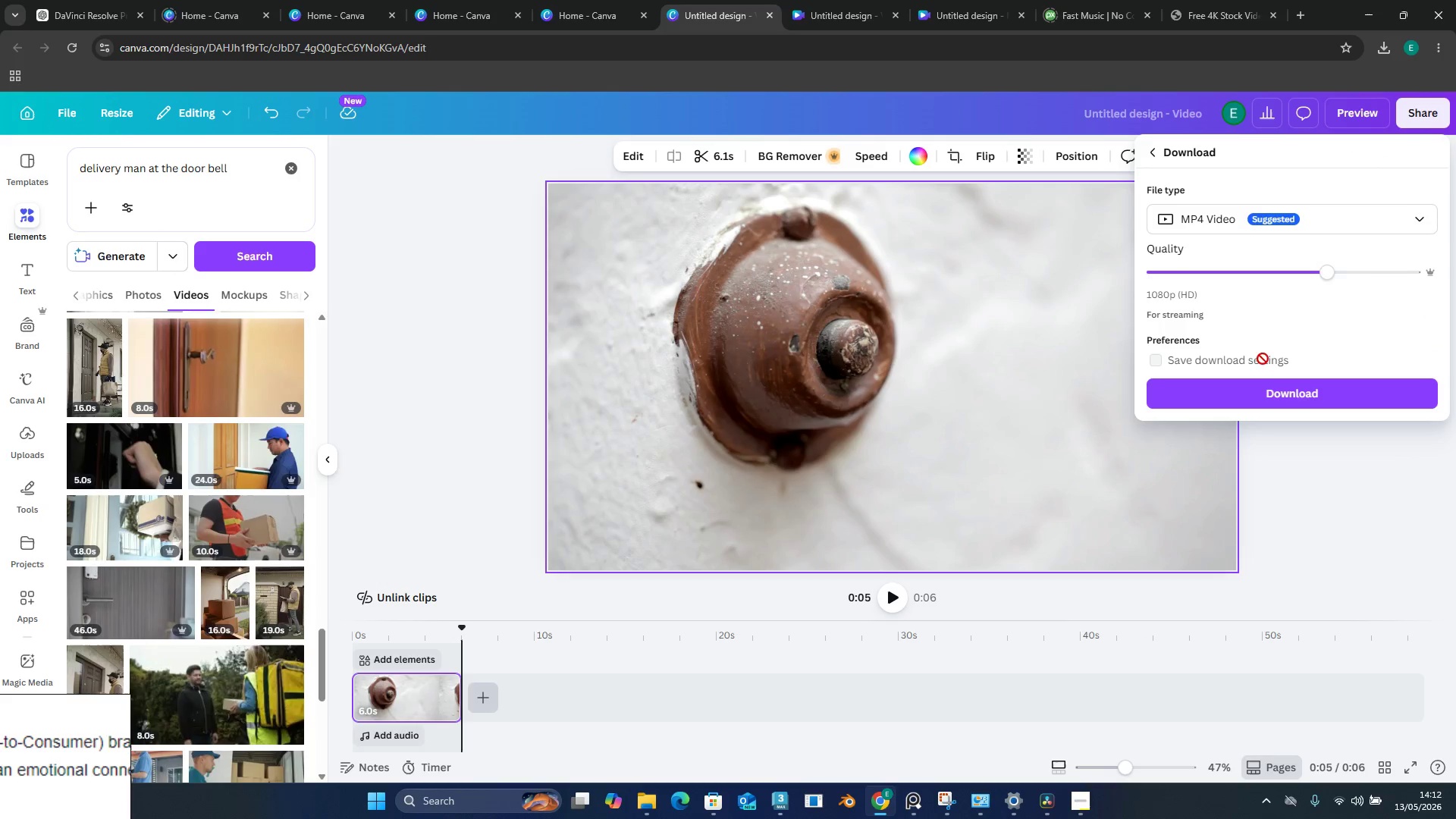 